 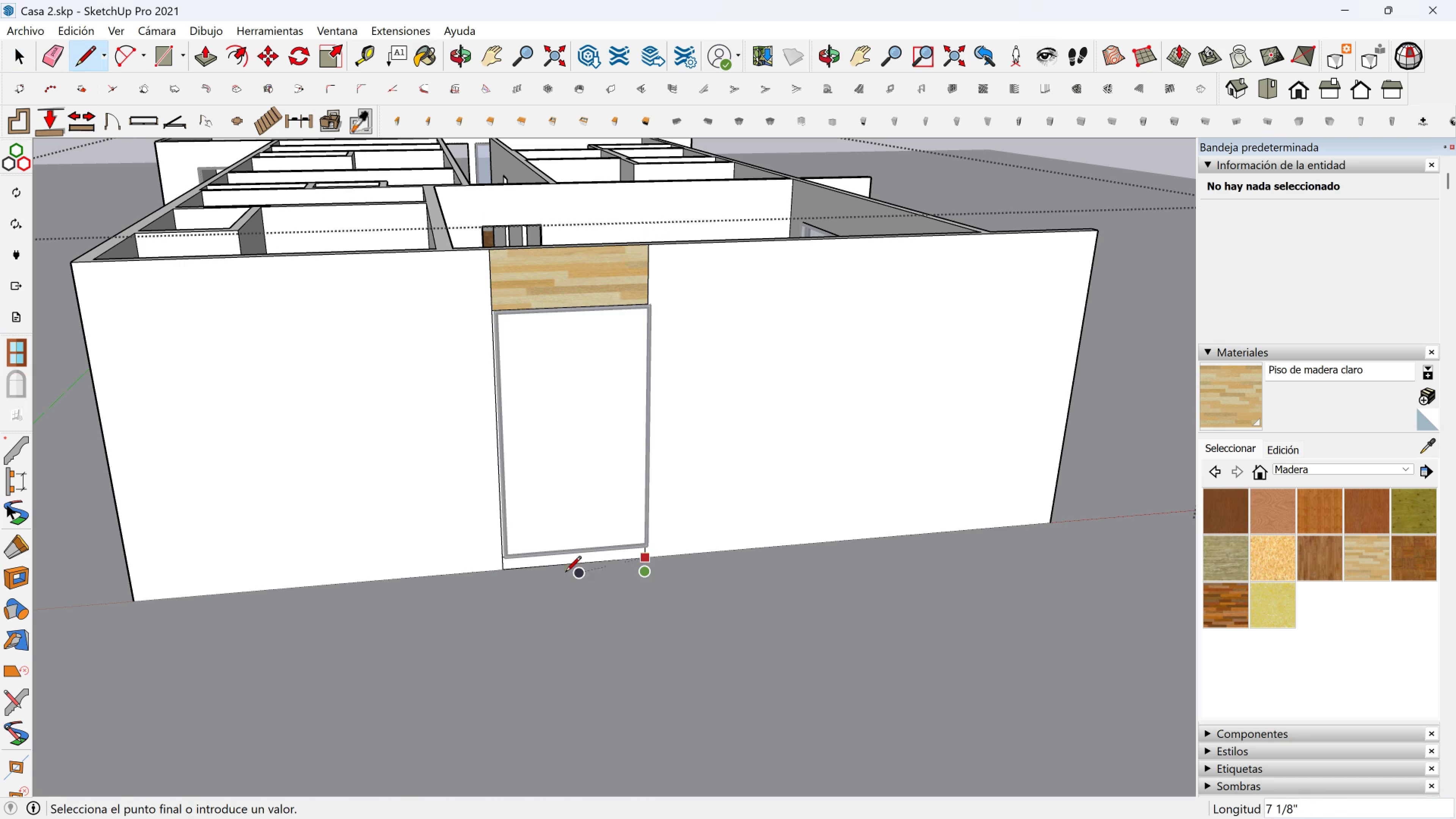 
key(Escape)
 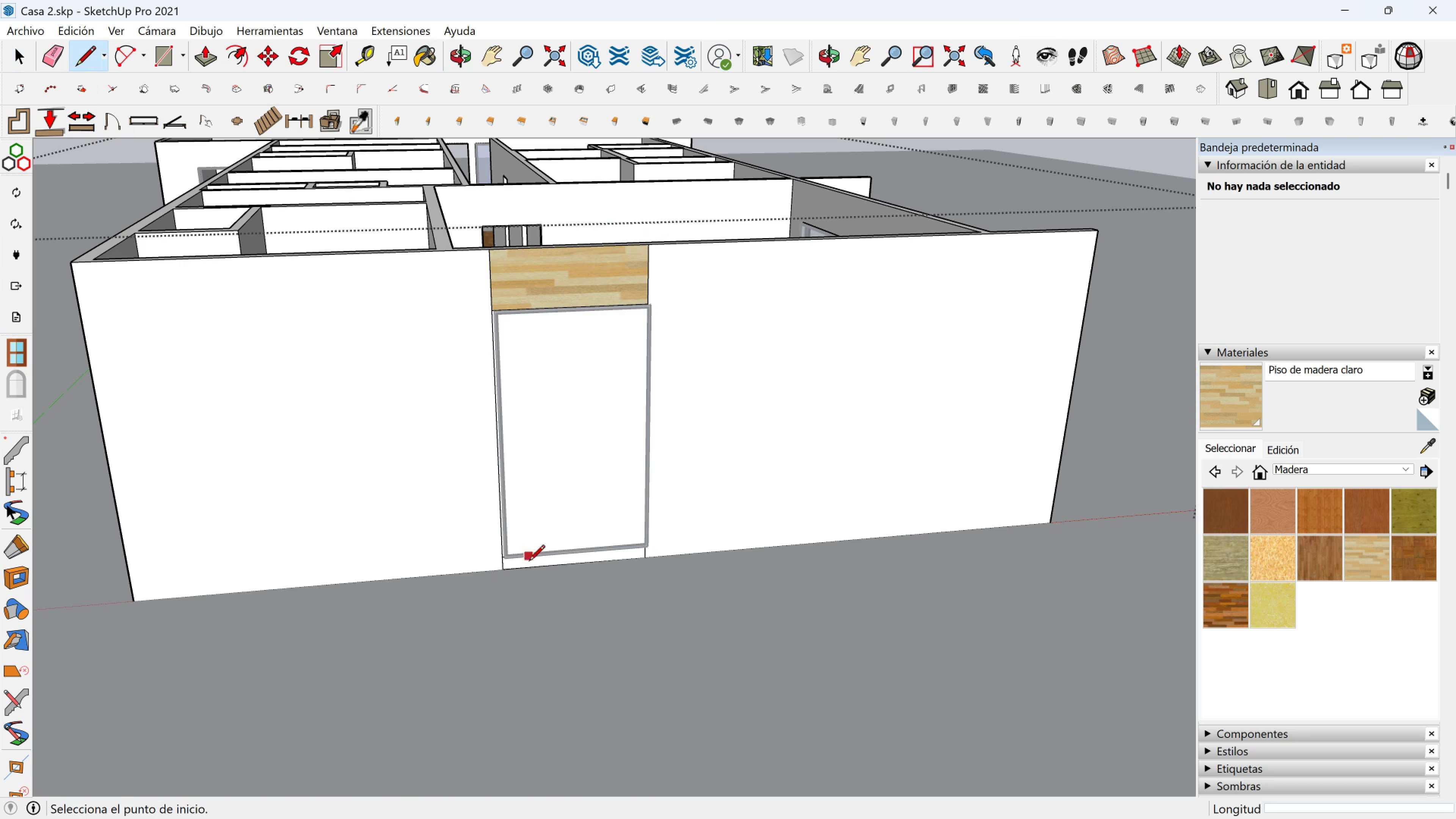 
key(Space)
 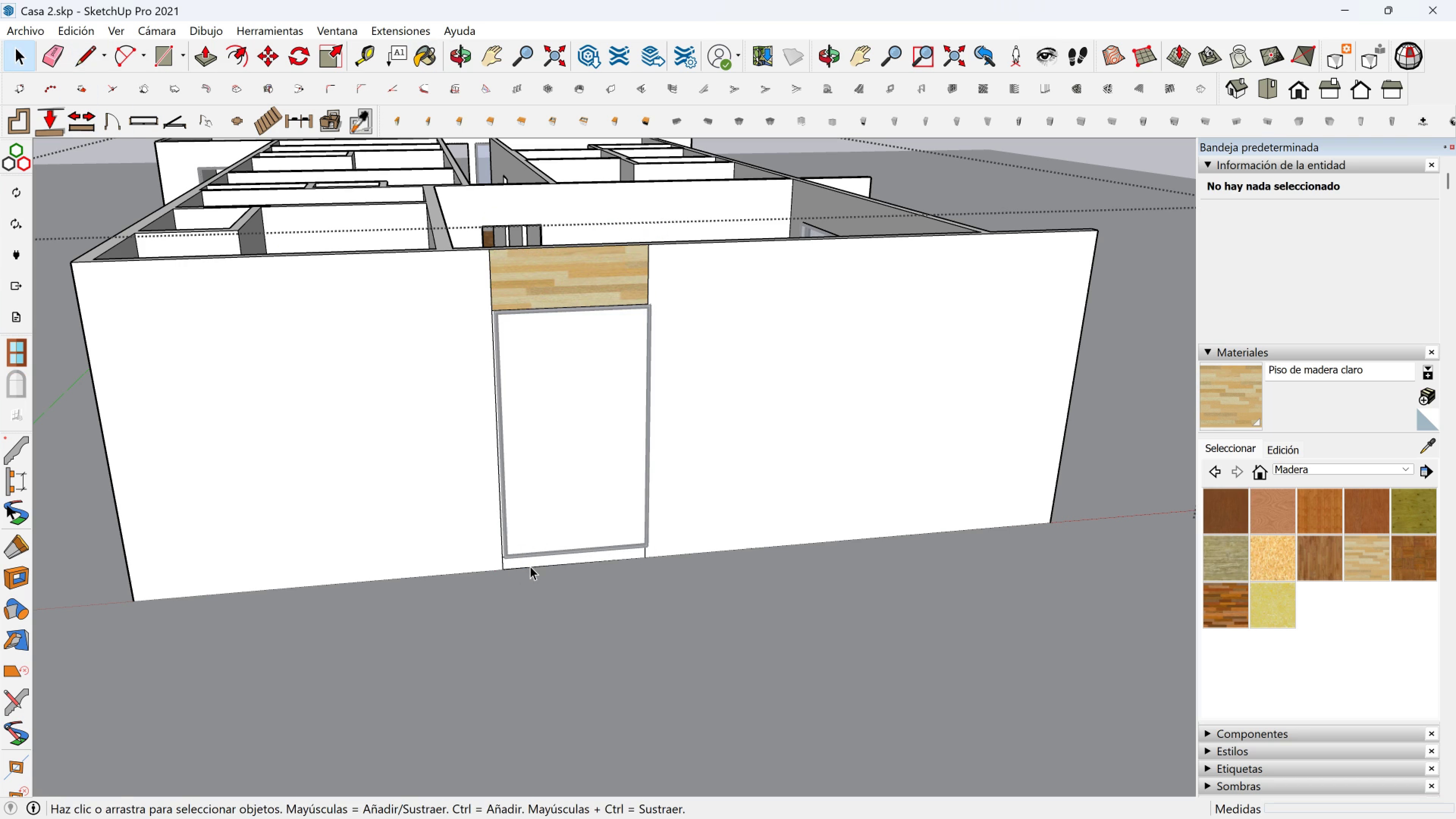 
left_click([530, 566])
 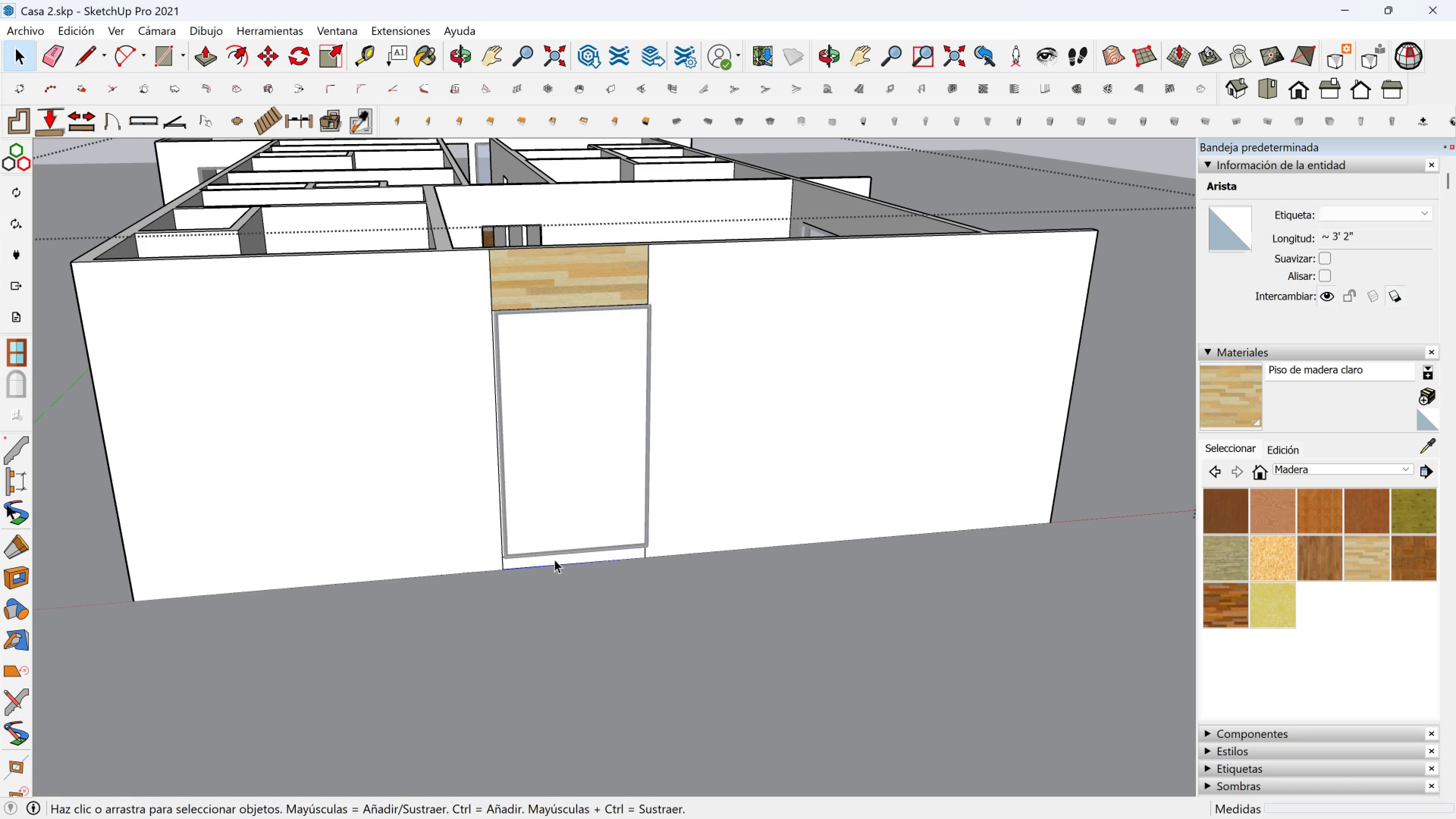 
left_click([554, 559])
 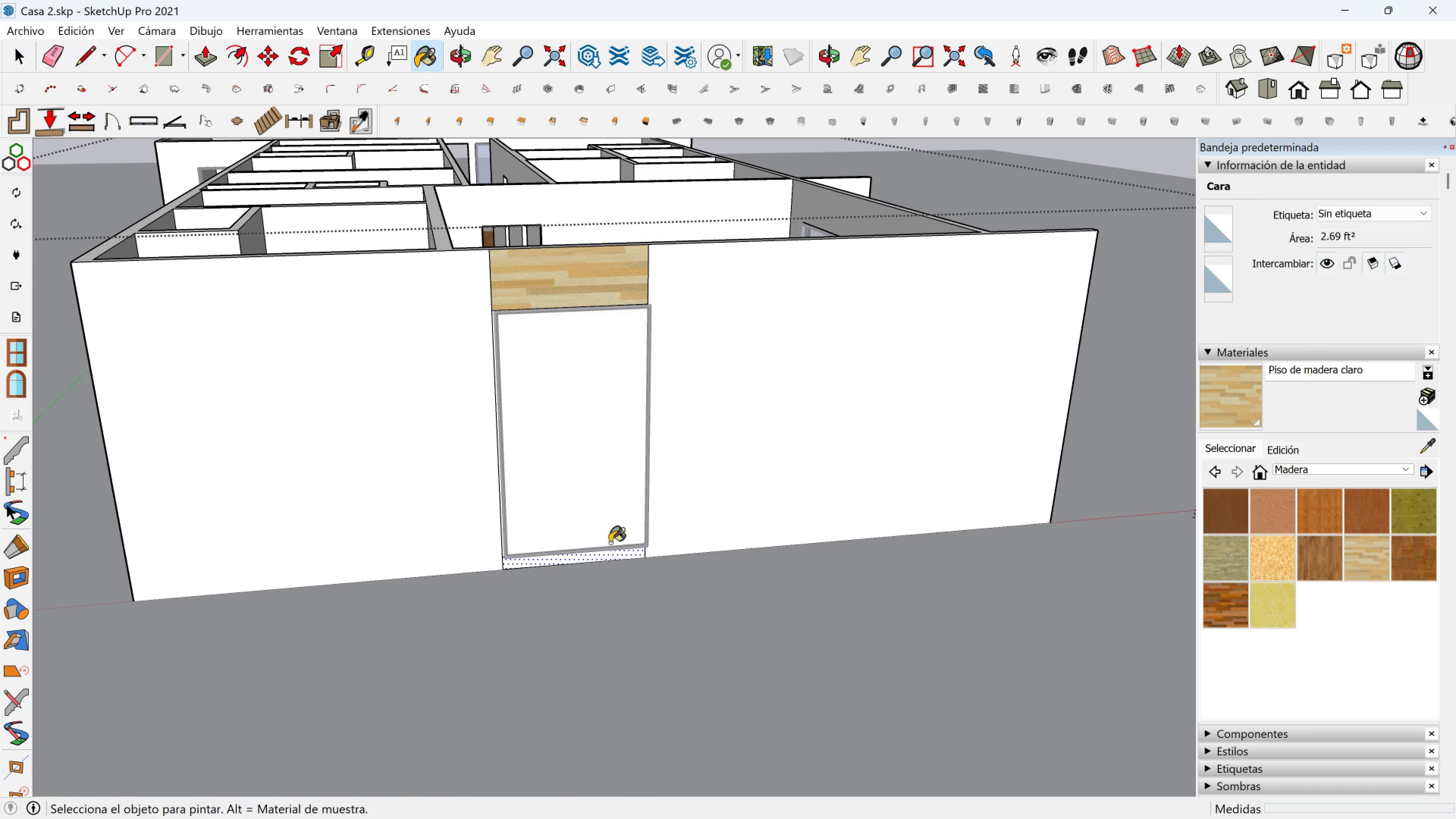 
left_click([586, 559])
 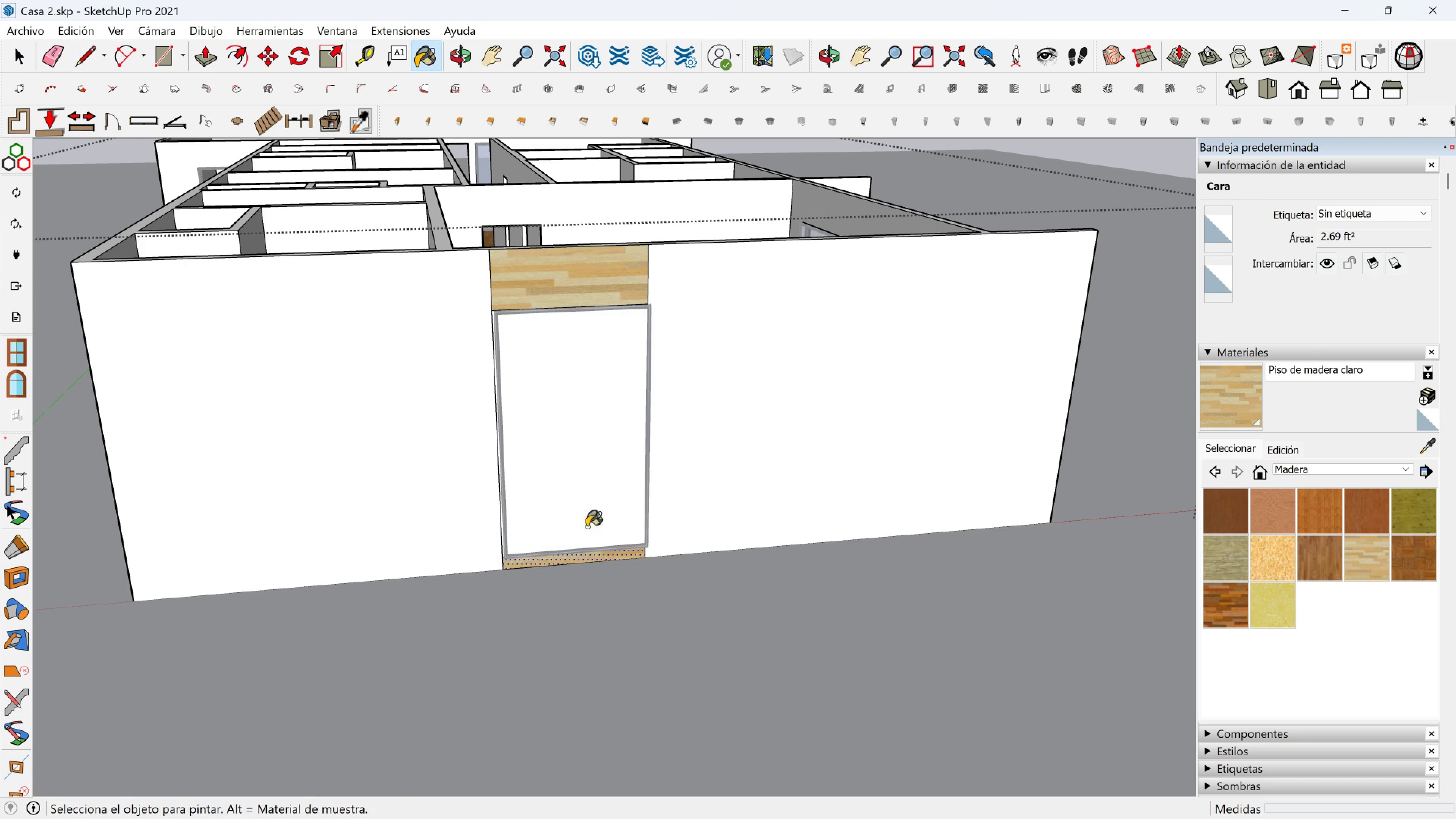 
key(Space)
 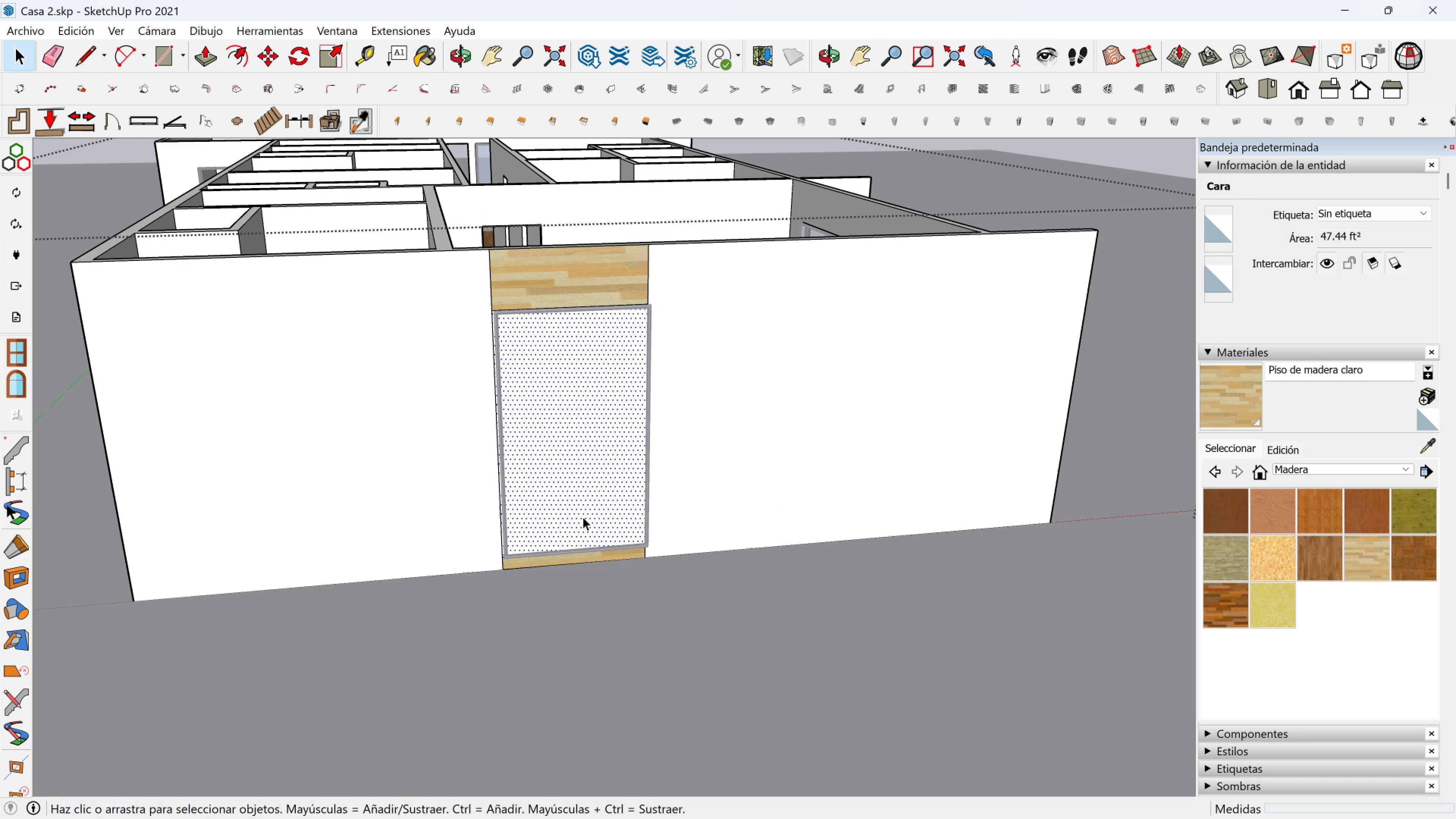 
key(Delete)
 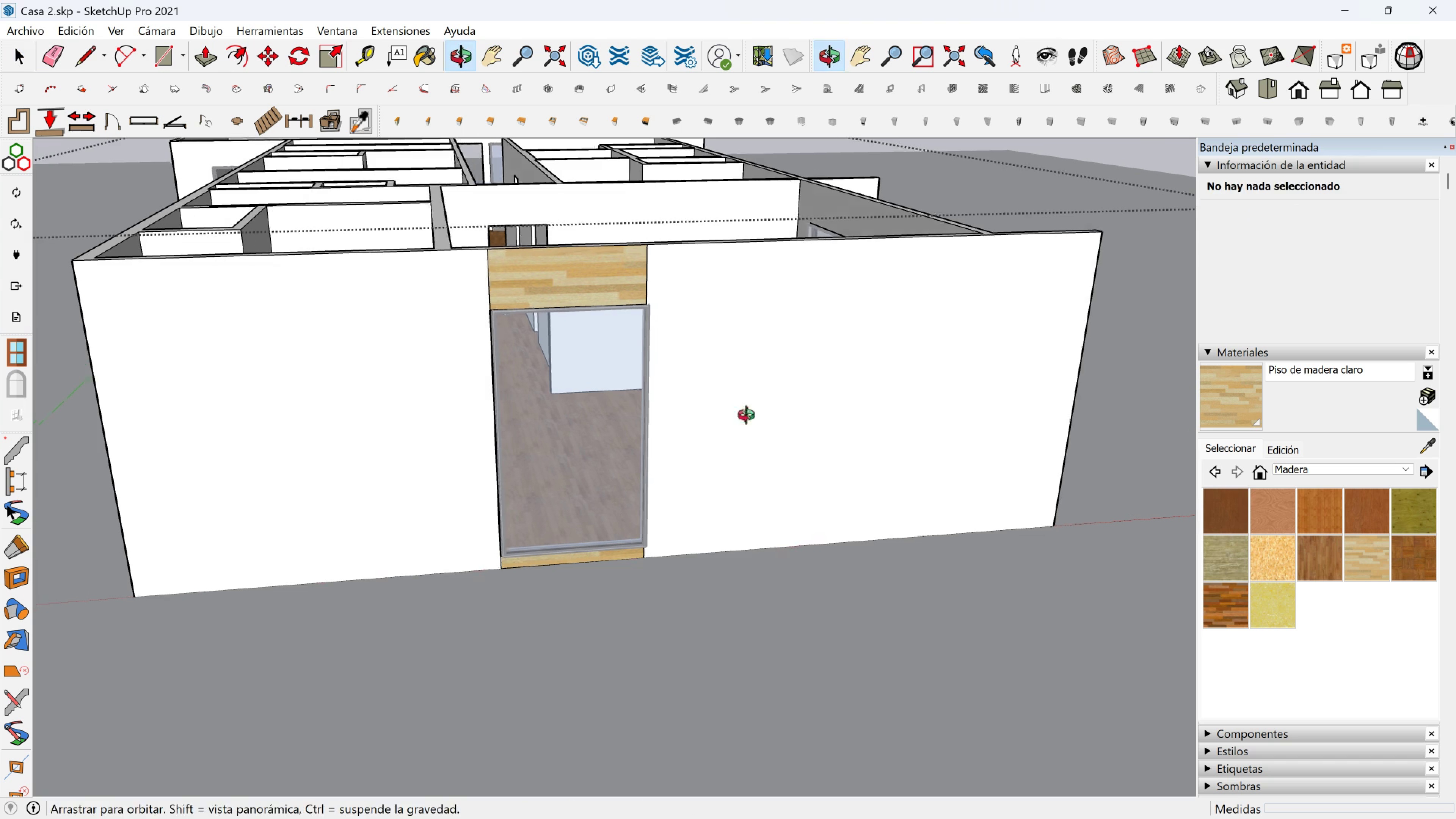 
scroll: coordinate [477, 329], scroll_direction: up, amount: 10.0
 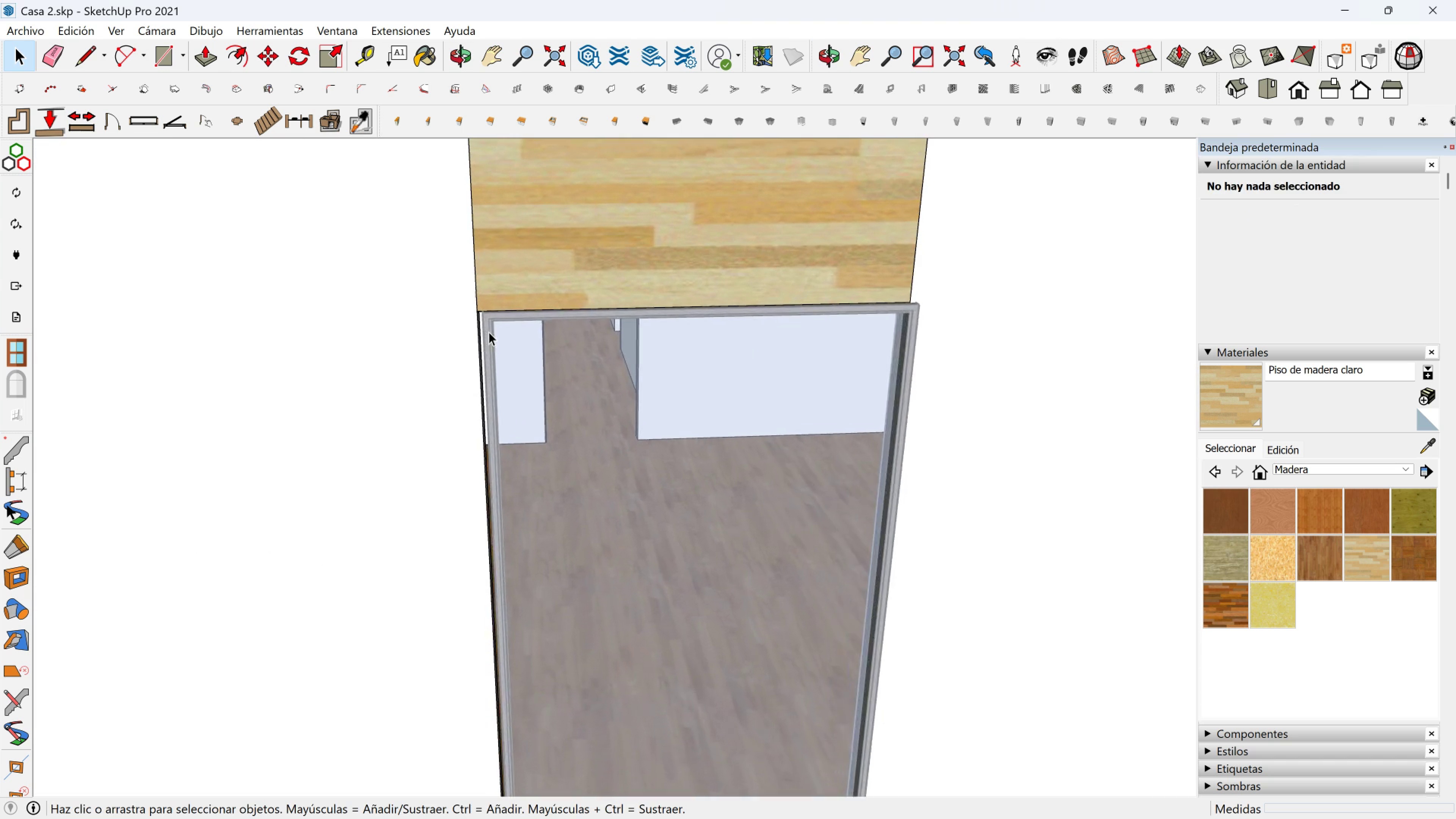 
key(Escape)
 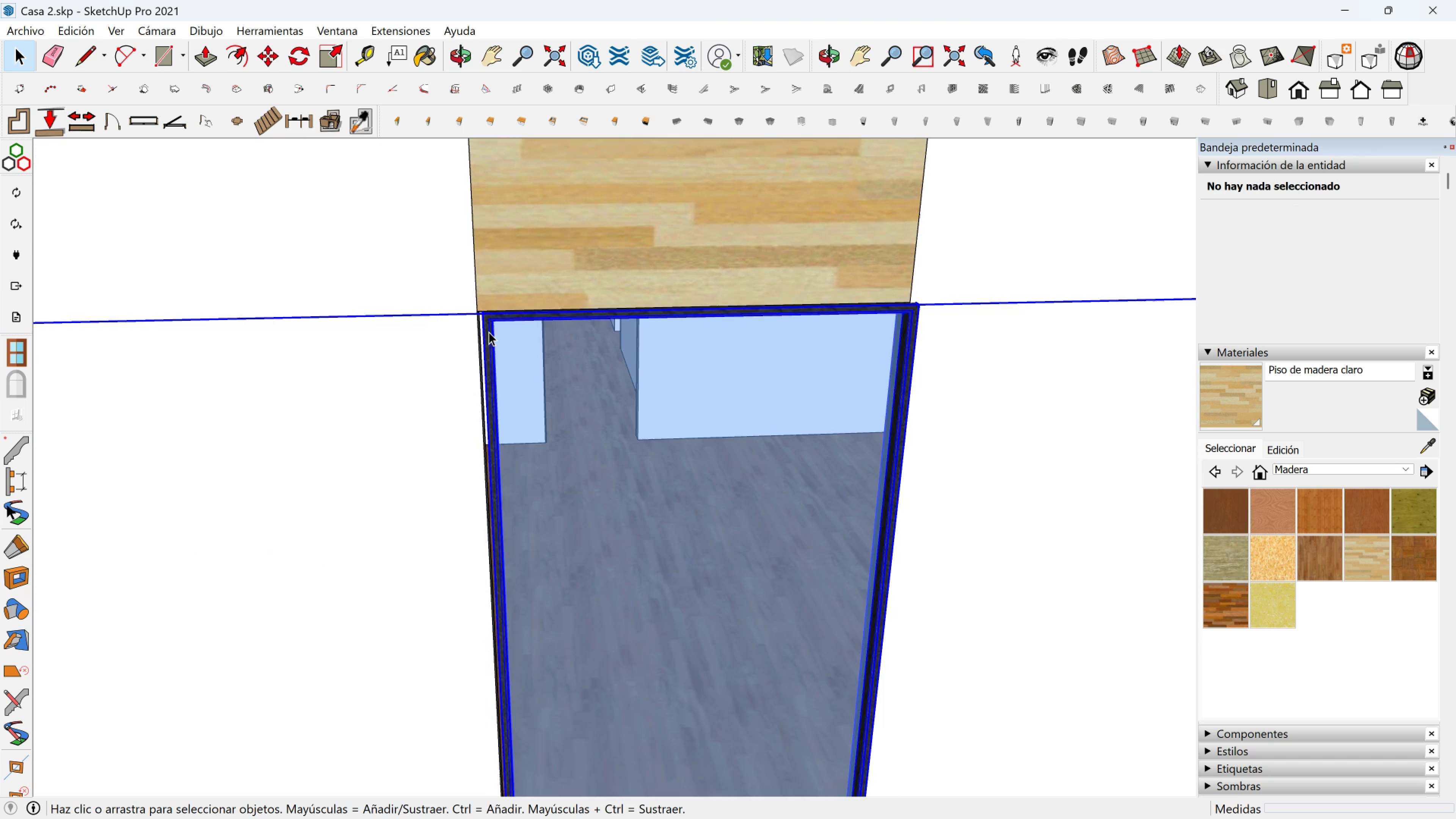 
left_click([489, 332])
 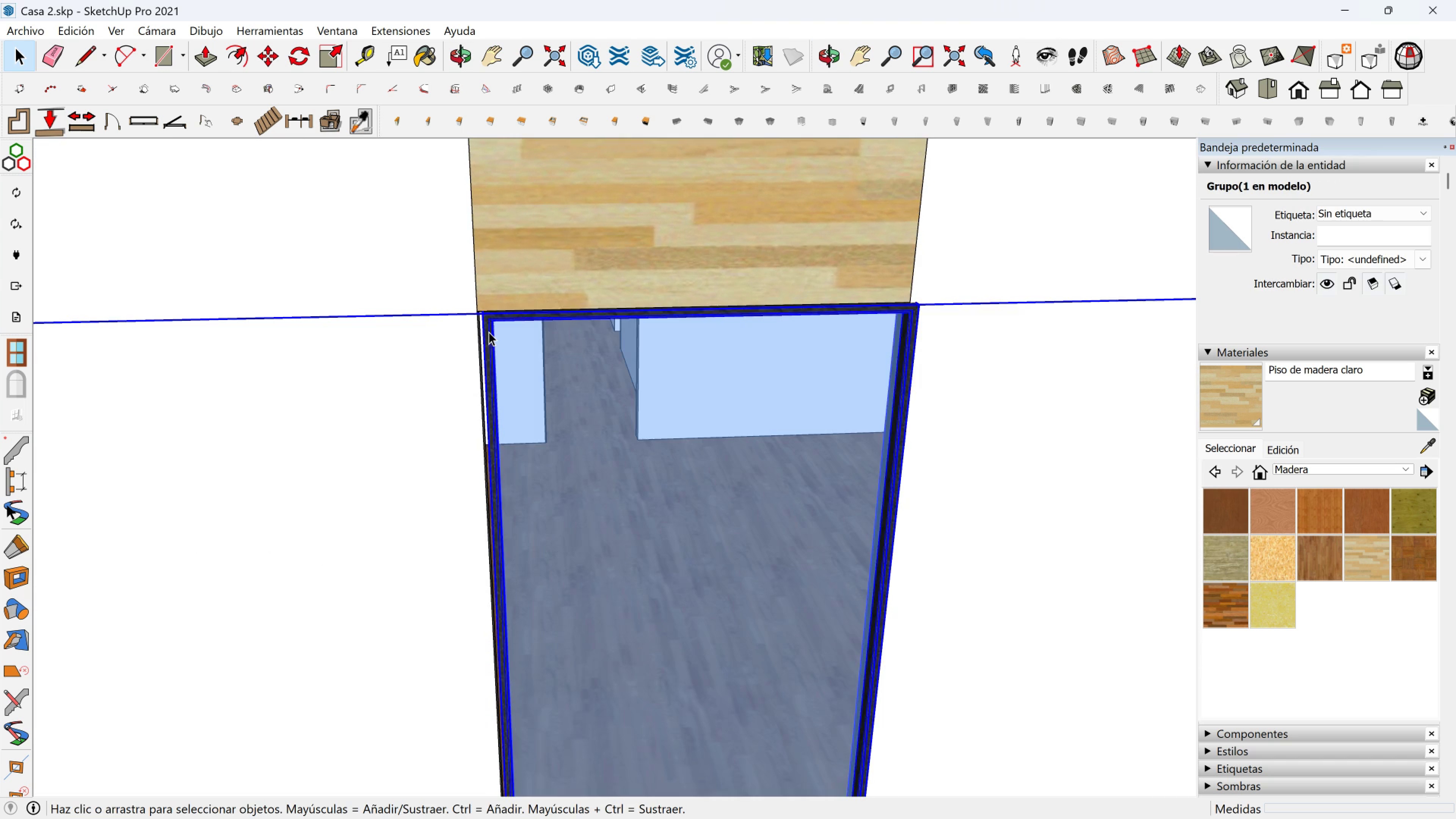 
double_click([489, 332])
 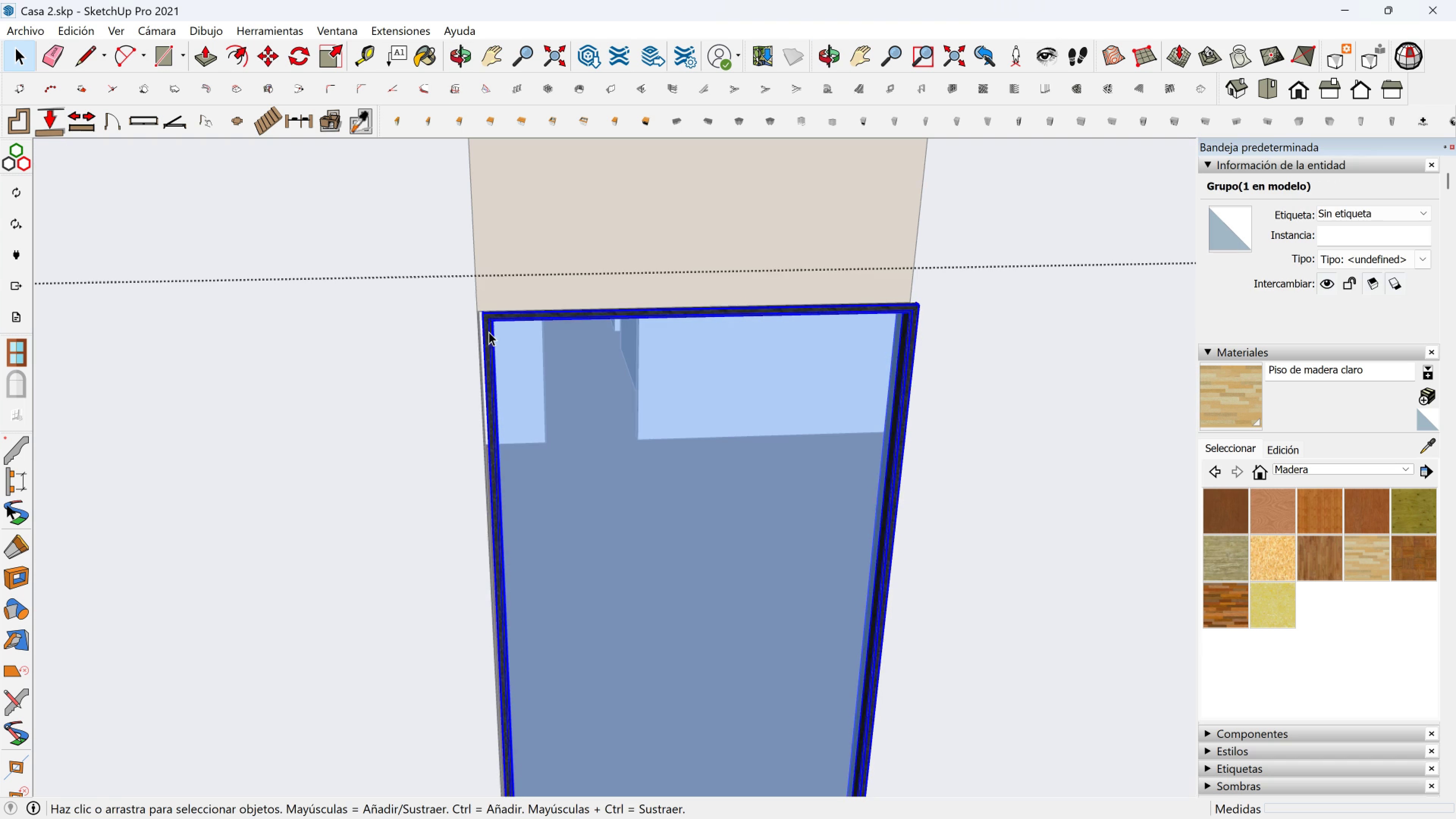 
triple_click([489, 332])
 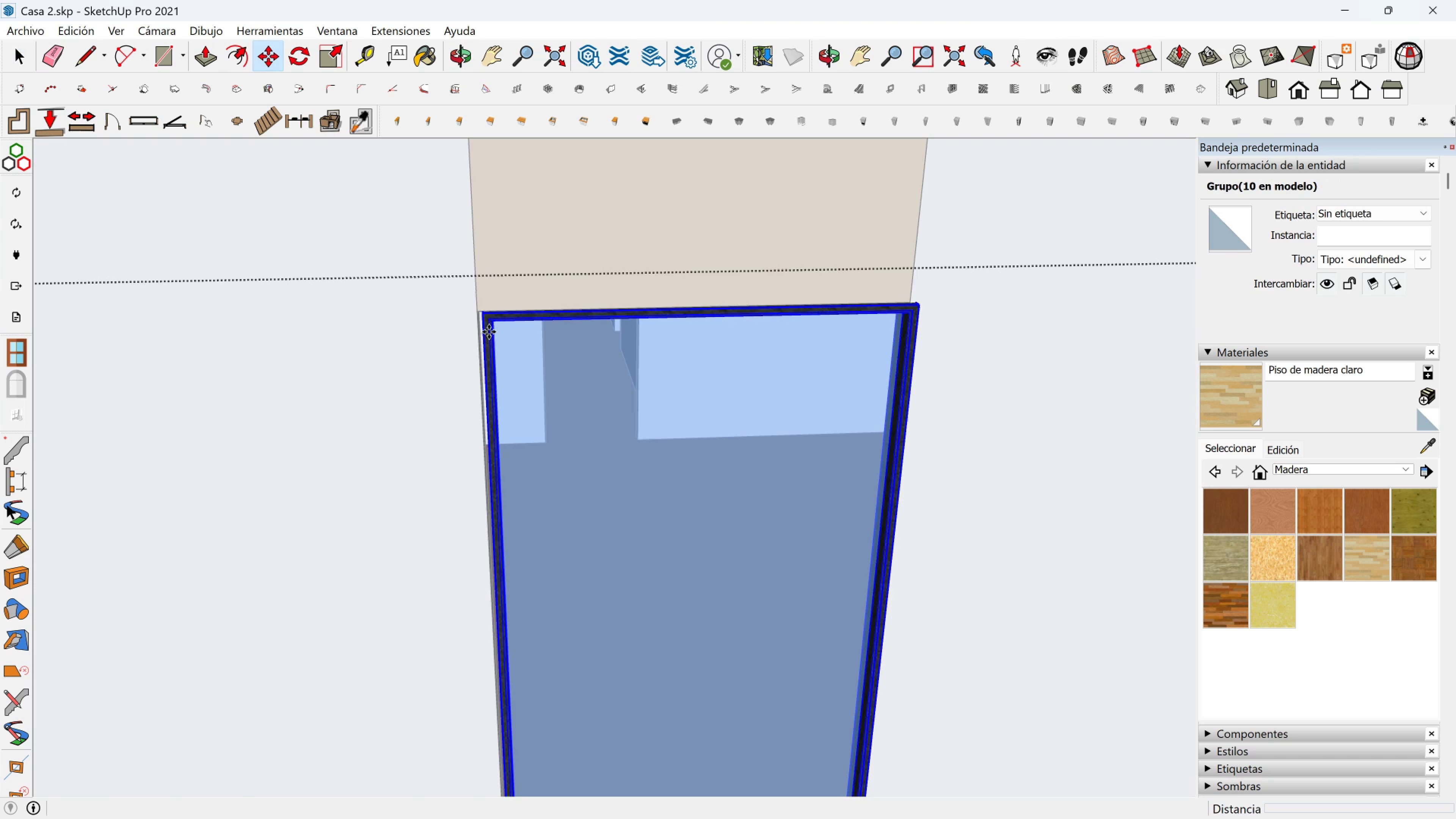 
key(M)
 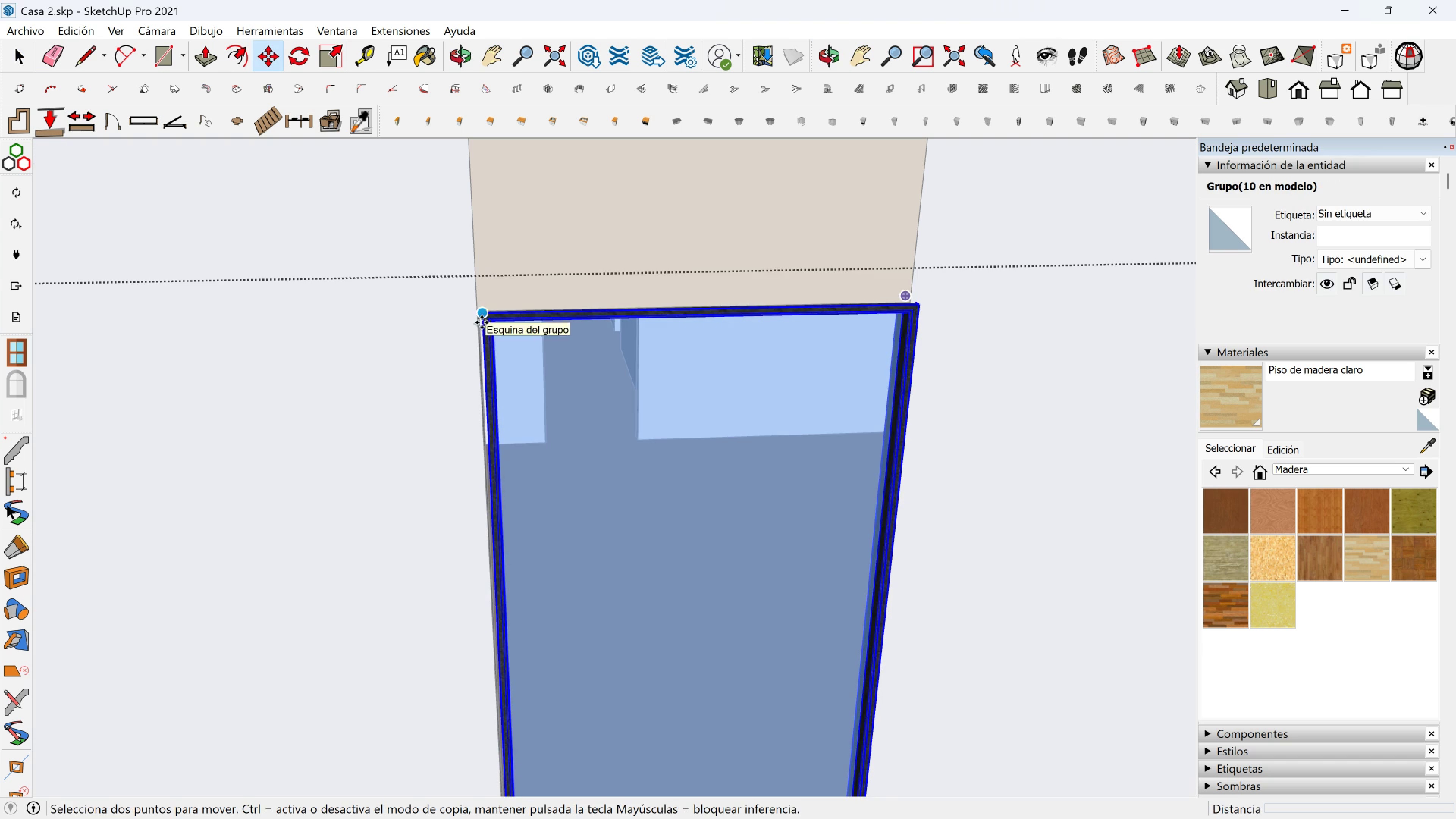 
left_click([482, 322])